 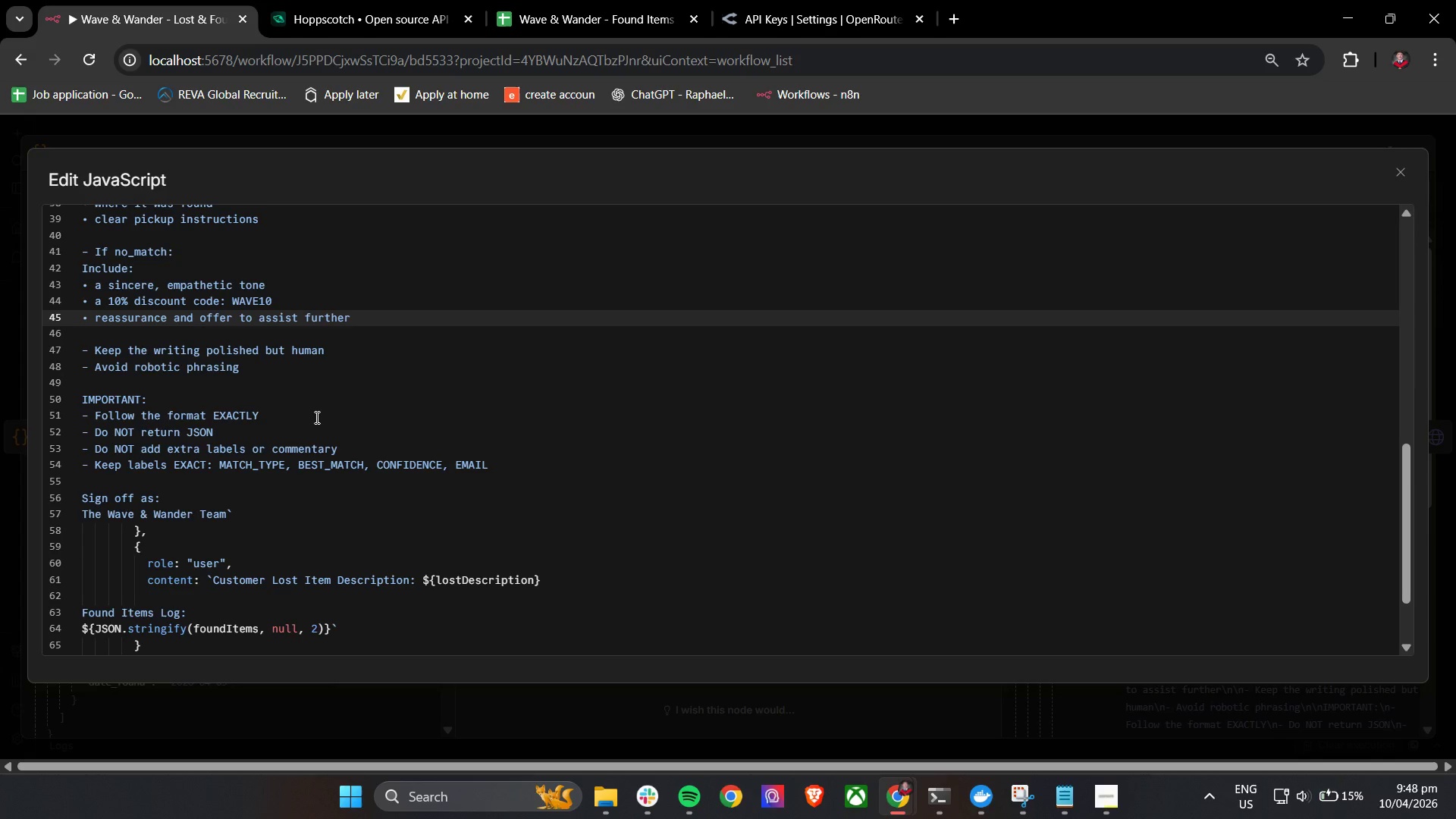 
scroll: coordinate [183, 378], scroll_direction: up, amount: 2.0
 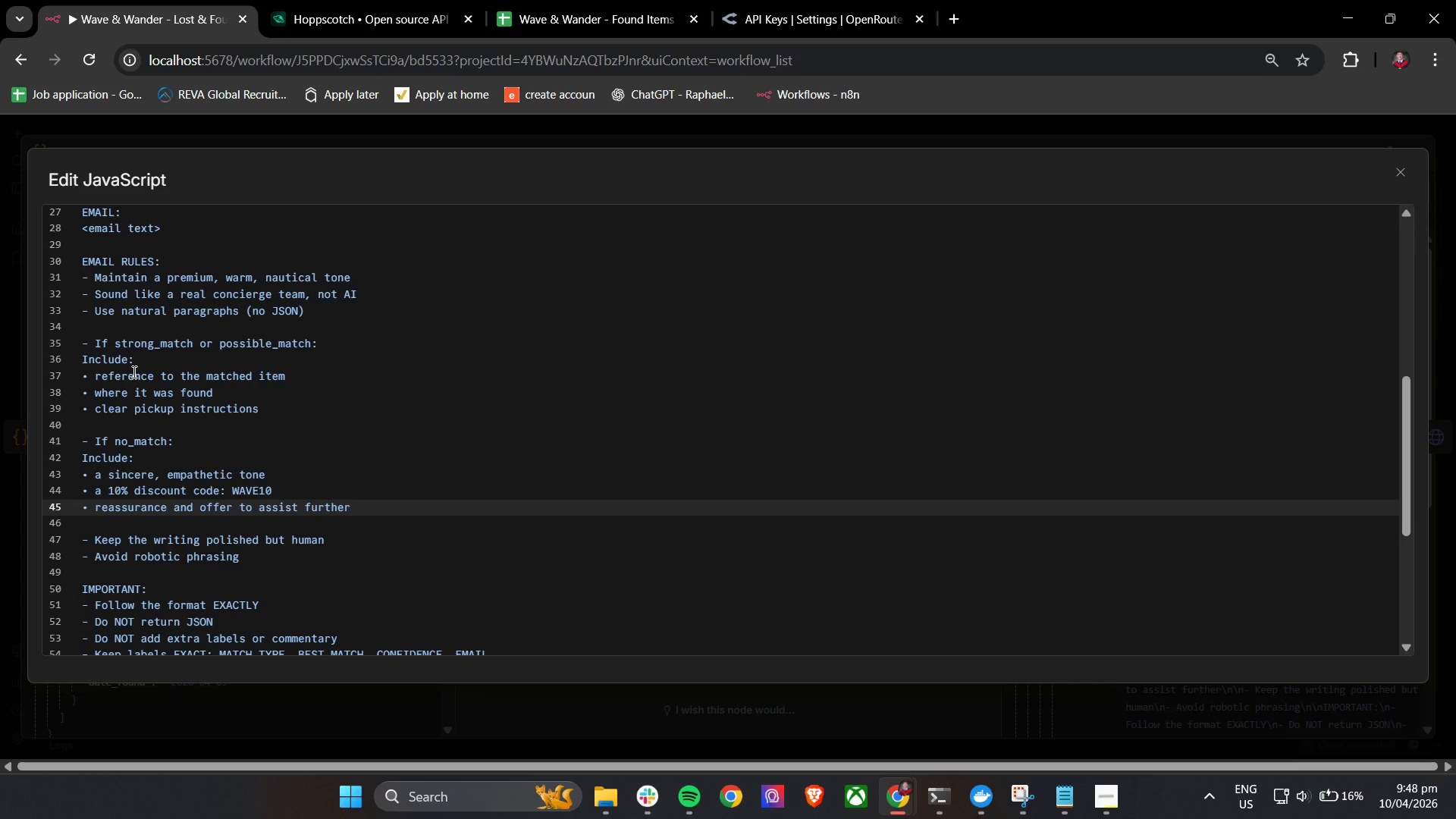 
wait(9.08)
 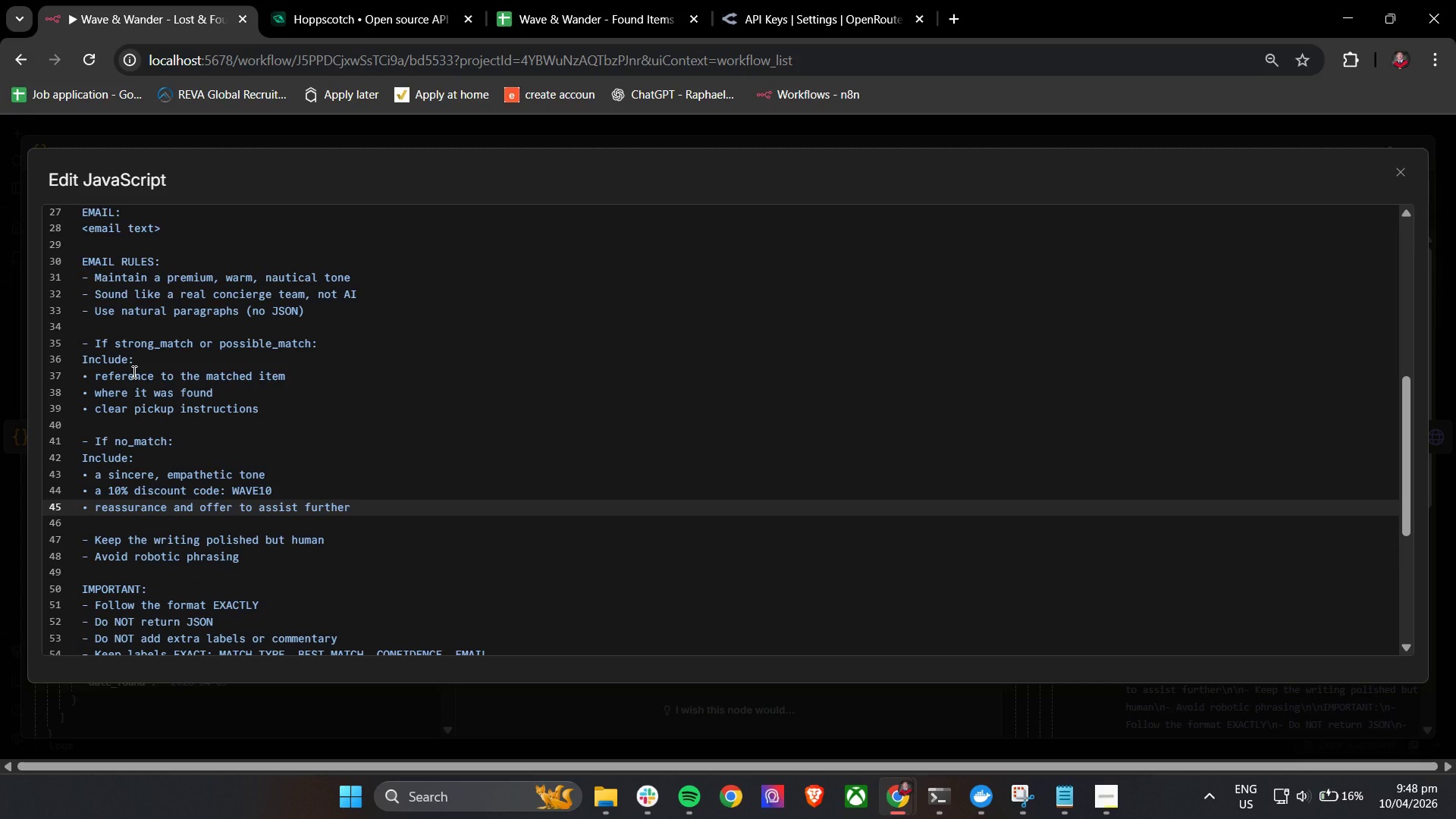 
scroll: coordinate [243, 462], scroll_direction: up, amount: 4.0
 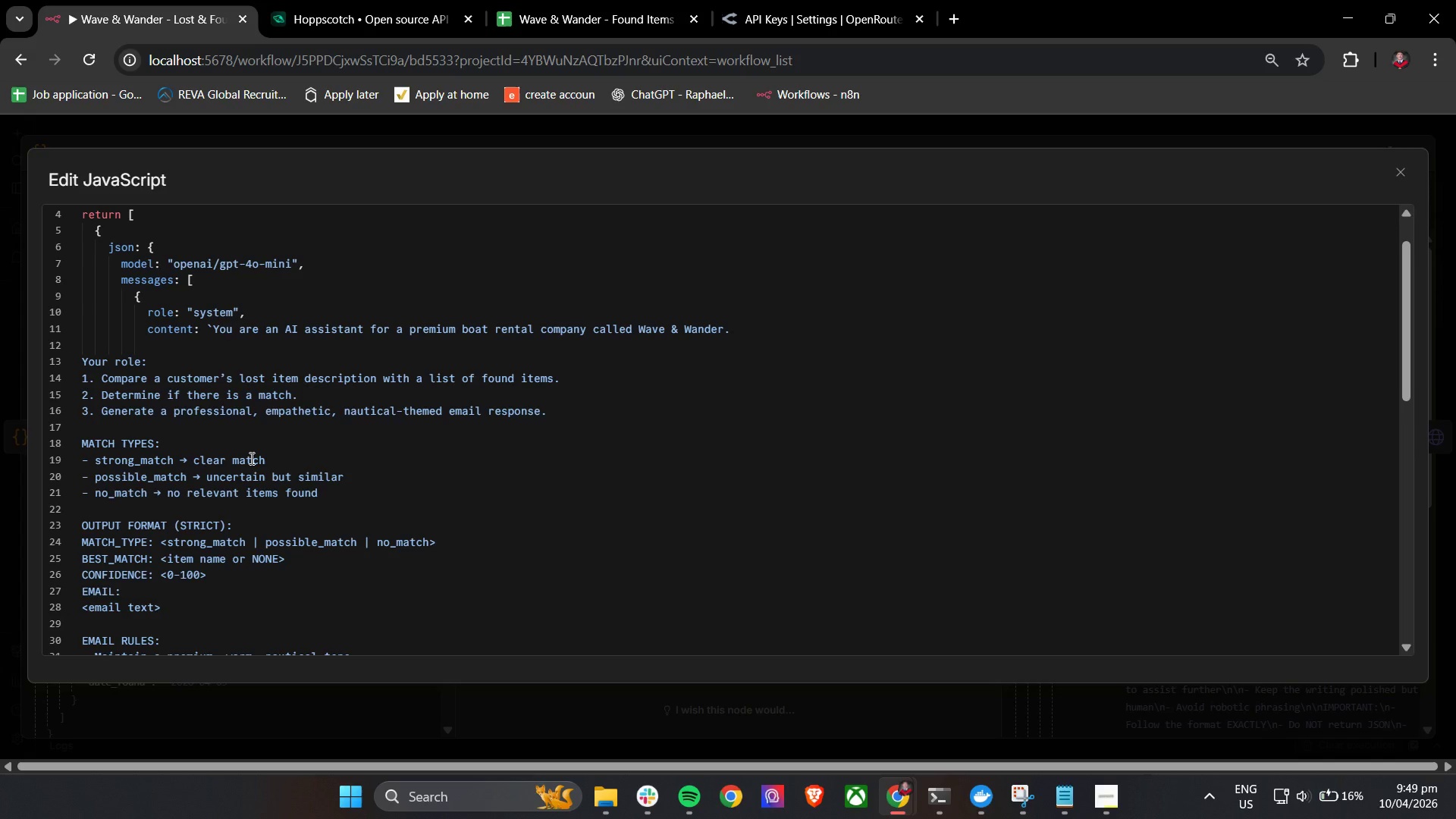 
wait(42.34)
 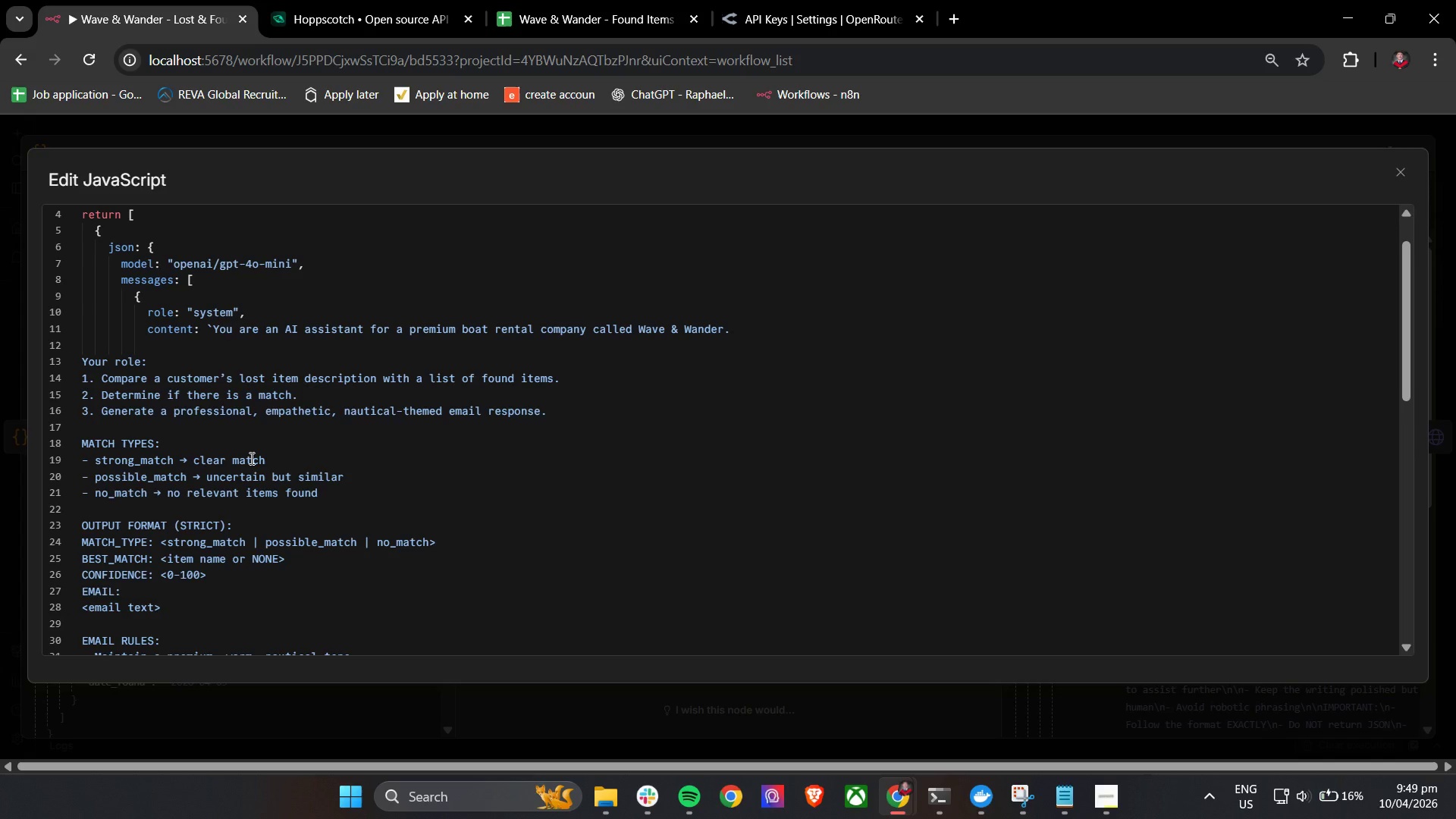 
scroll: coordinate [121, 456], scroll_direction: down, amount: 4.0
 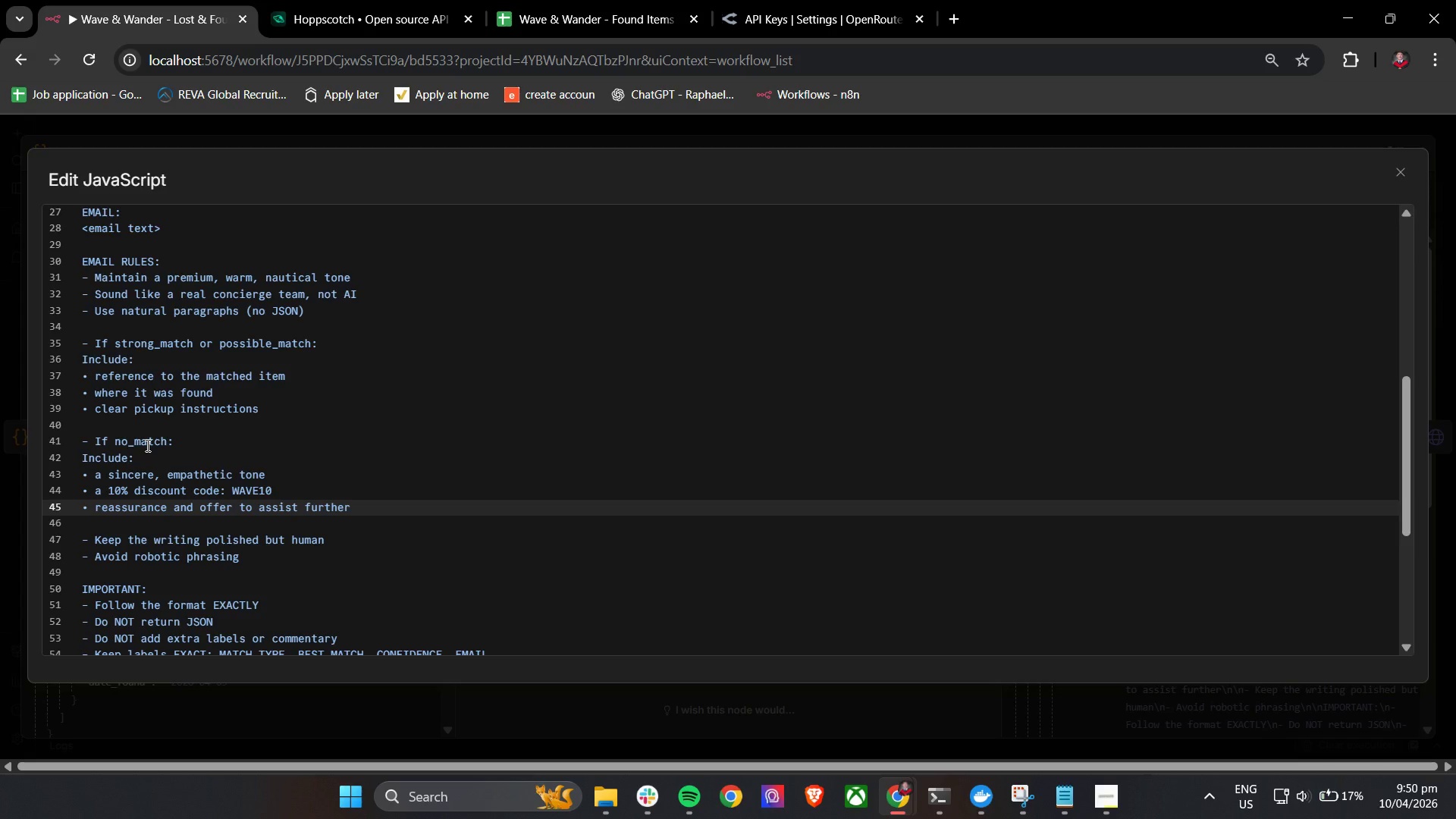 
wait(53.02)
 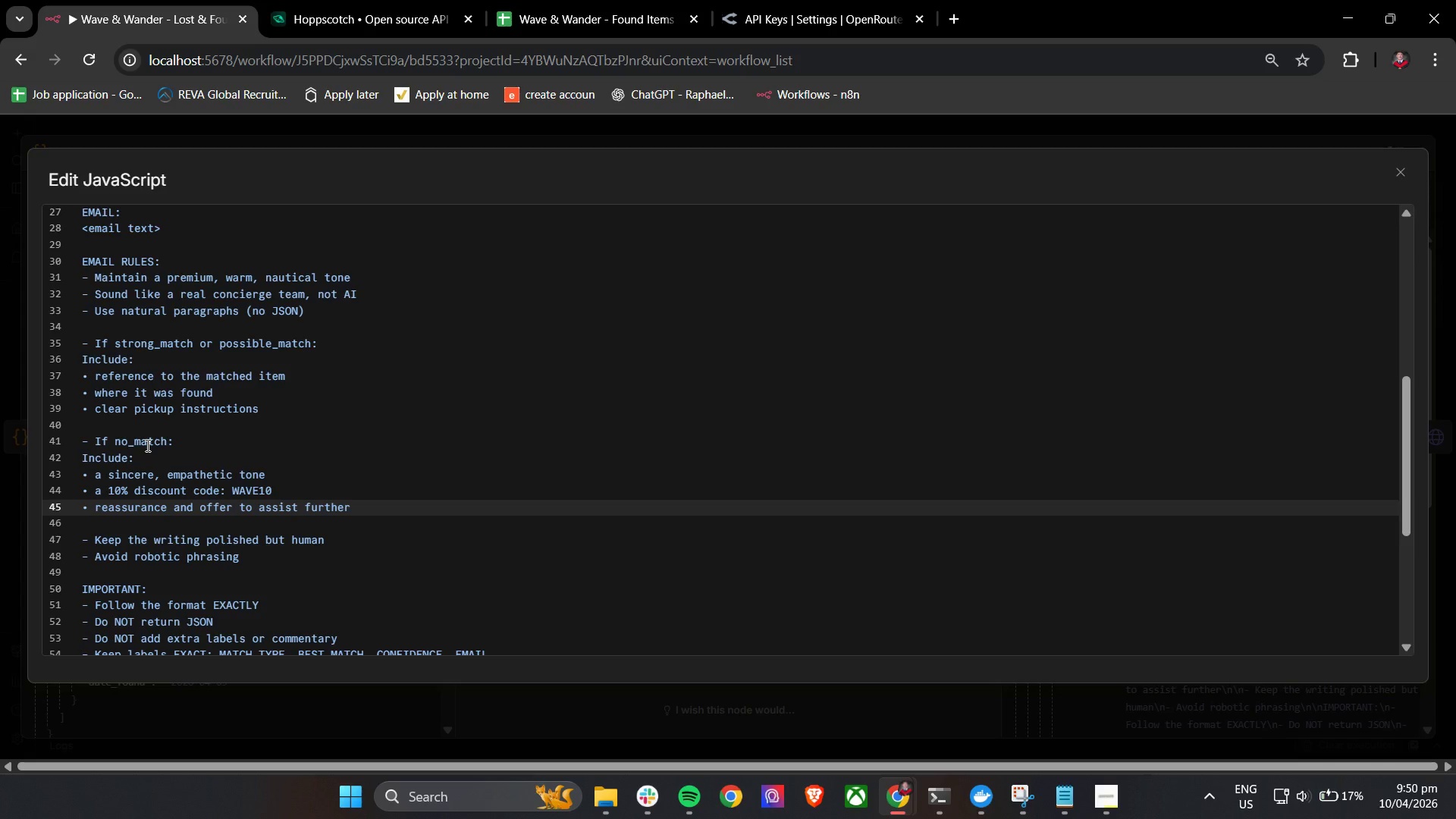 
scroll: coordinate [443, 538], scroll_direction: down, amount: 6.0
 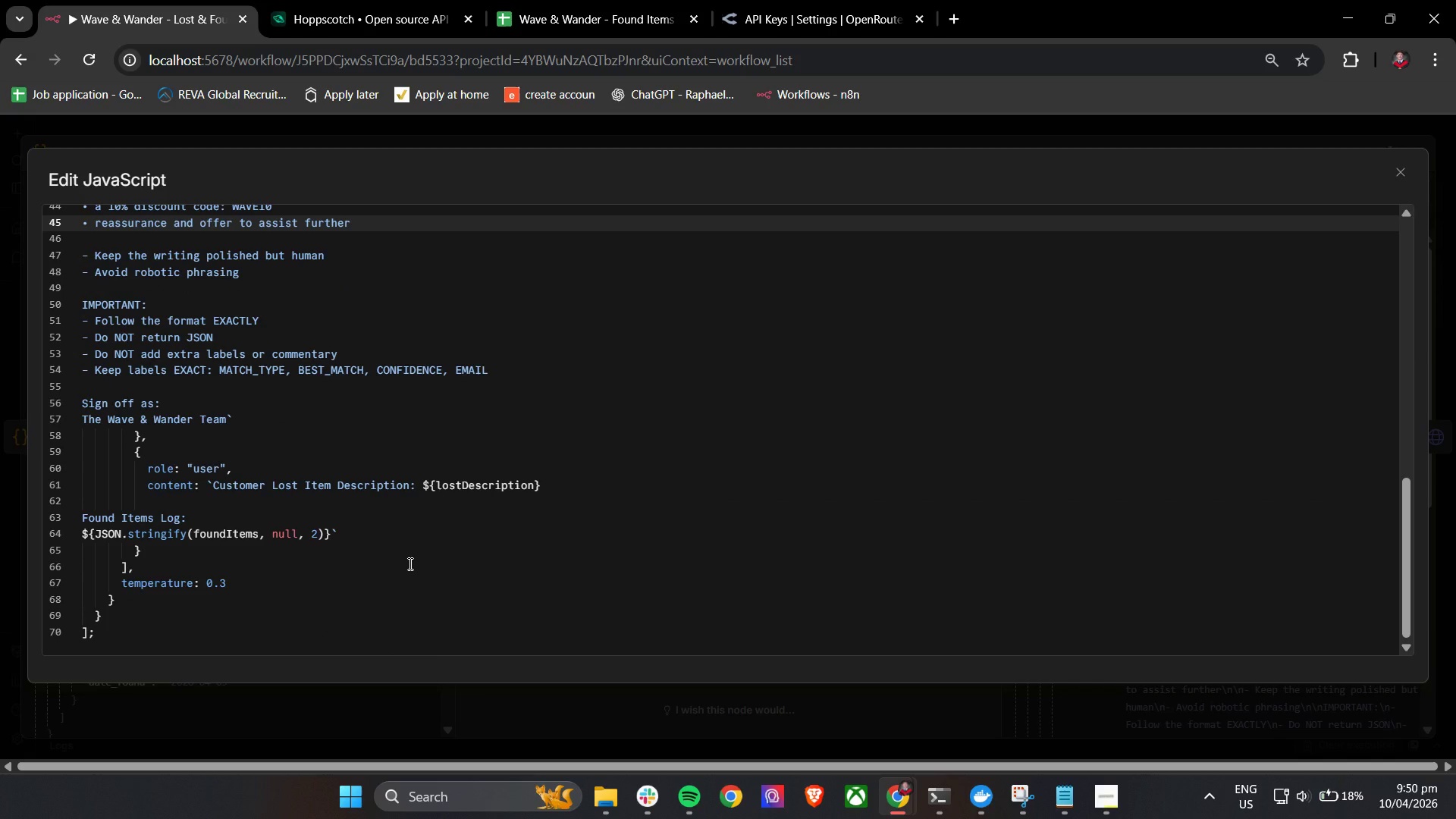 
wait(6.18)
 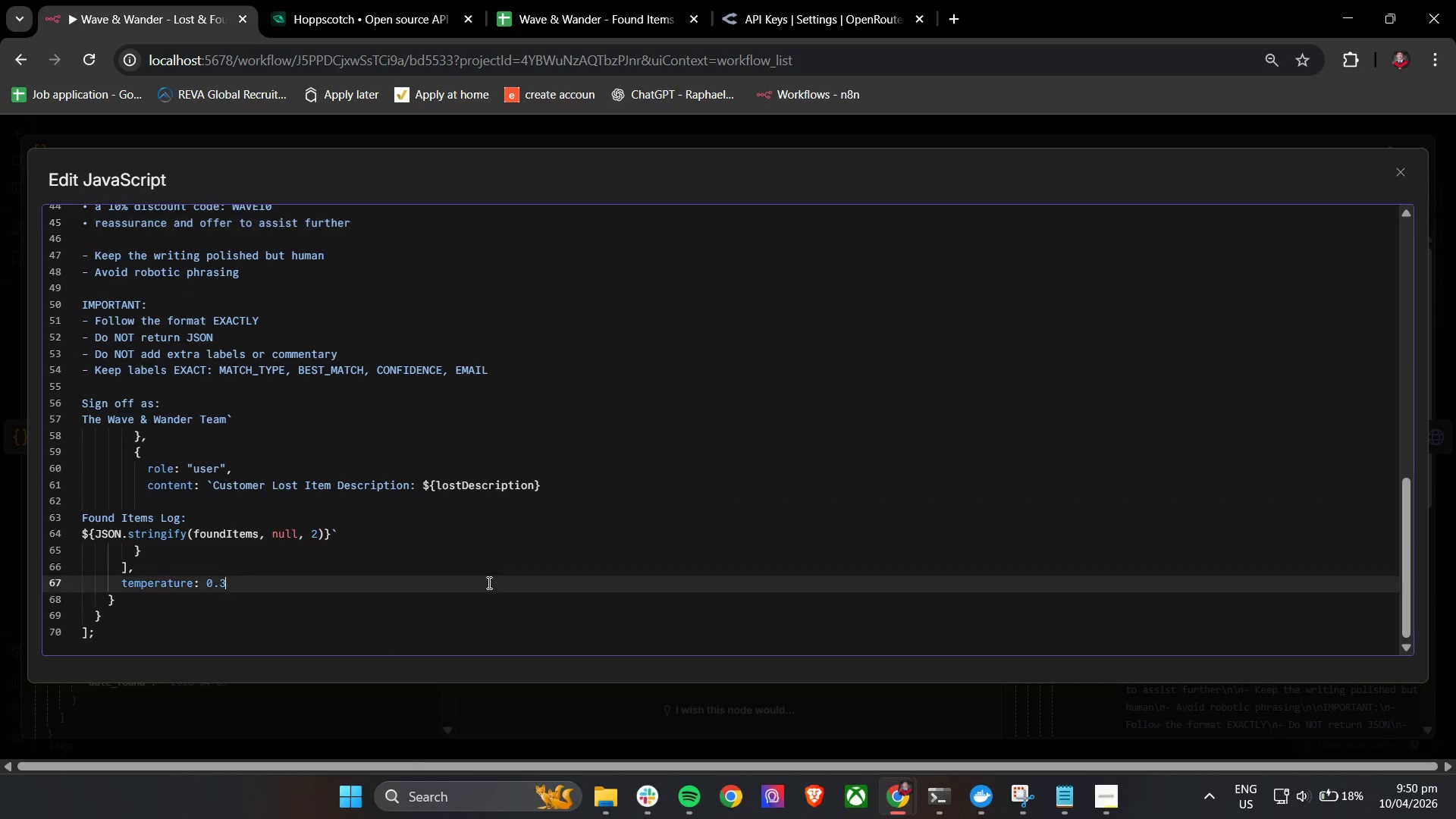 
left_click([488, 582])
 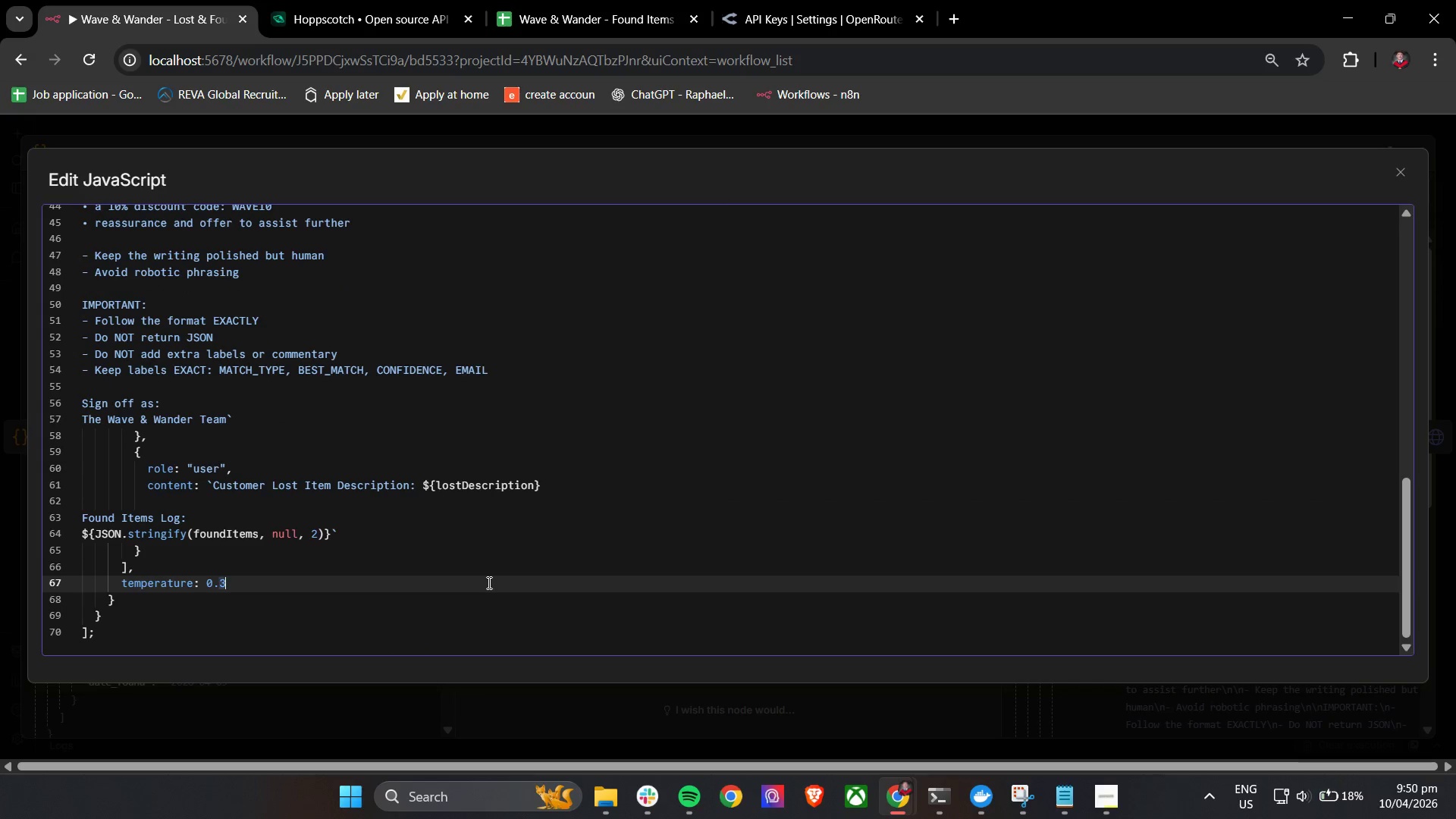 
scroll: coordinate [497, 566], scroll_direction: down, amount: 4.0
 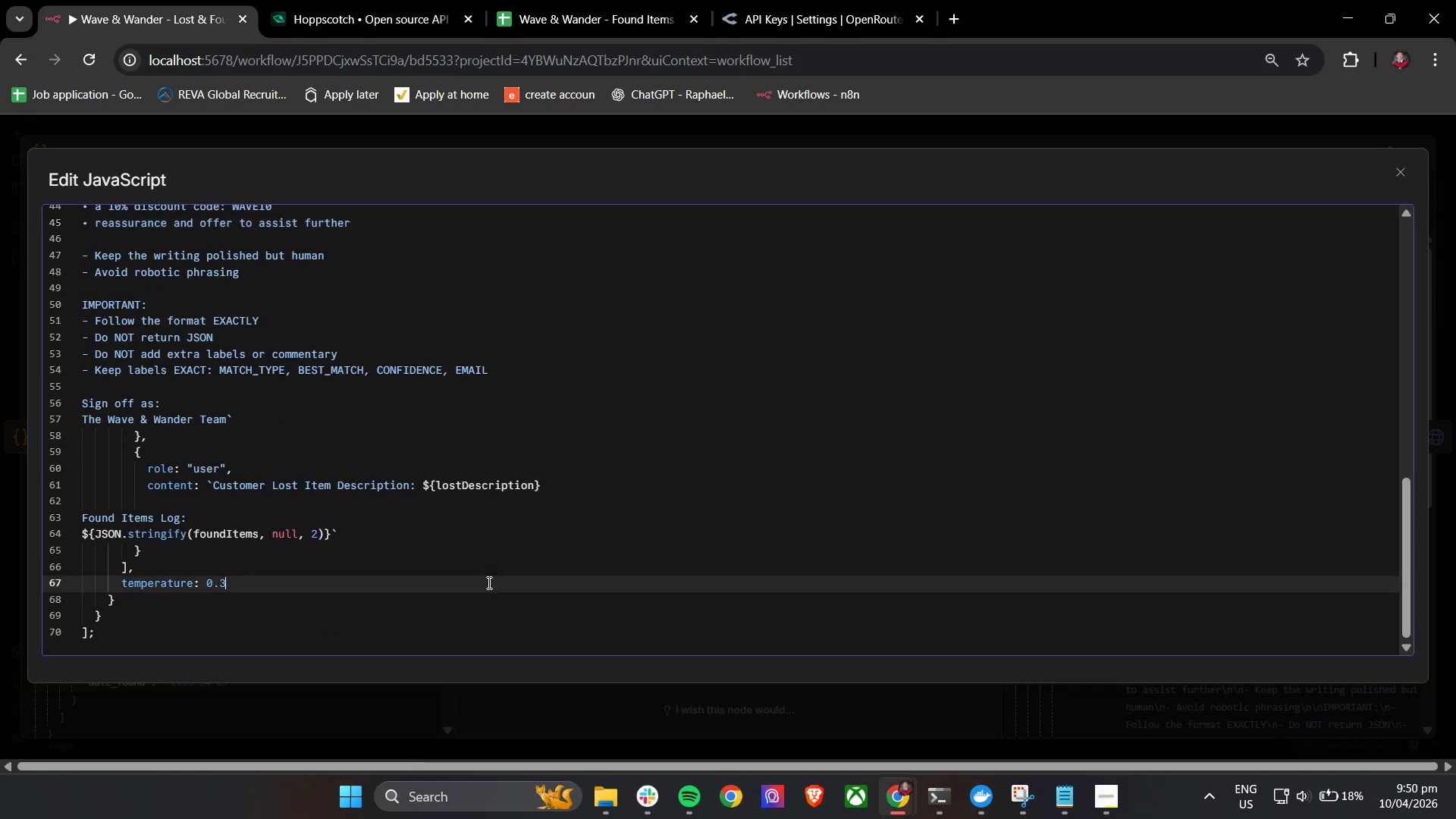 
double_click([488, 582])
 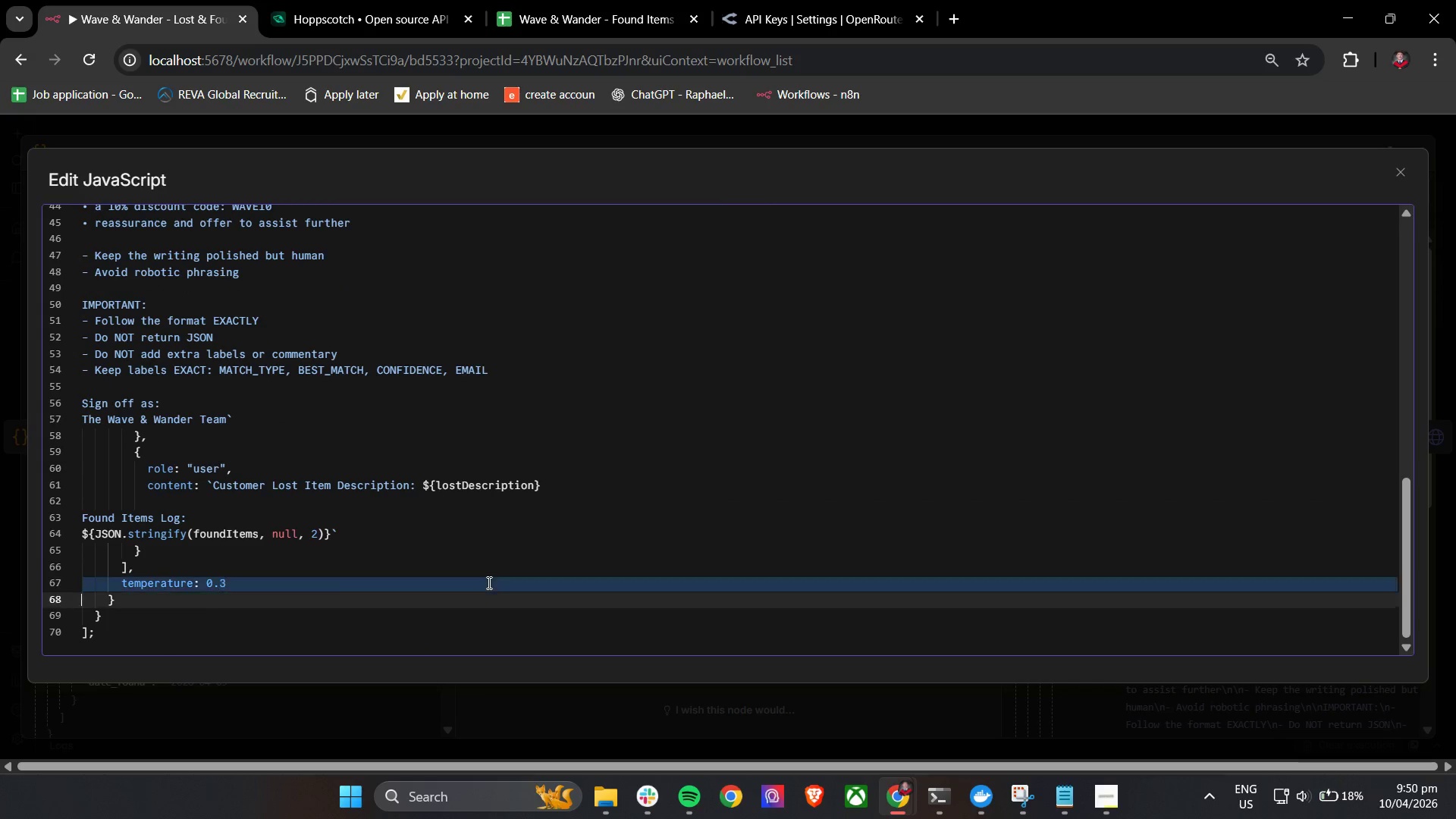 
triple_click([488, 582])
 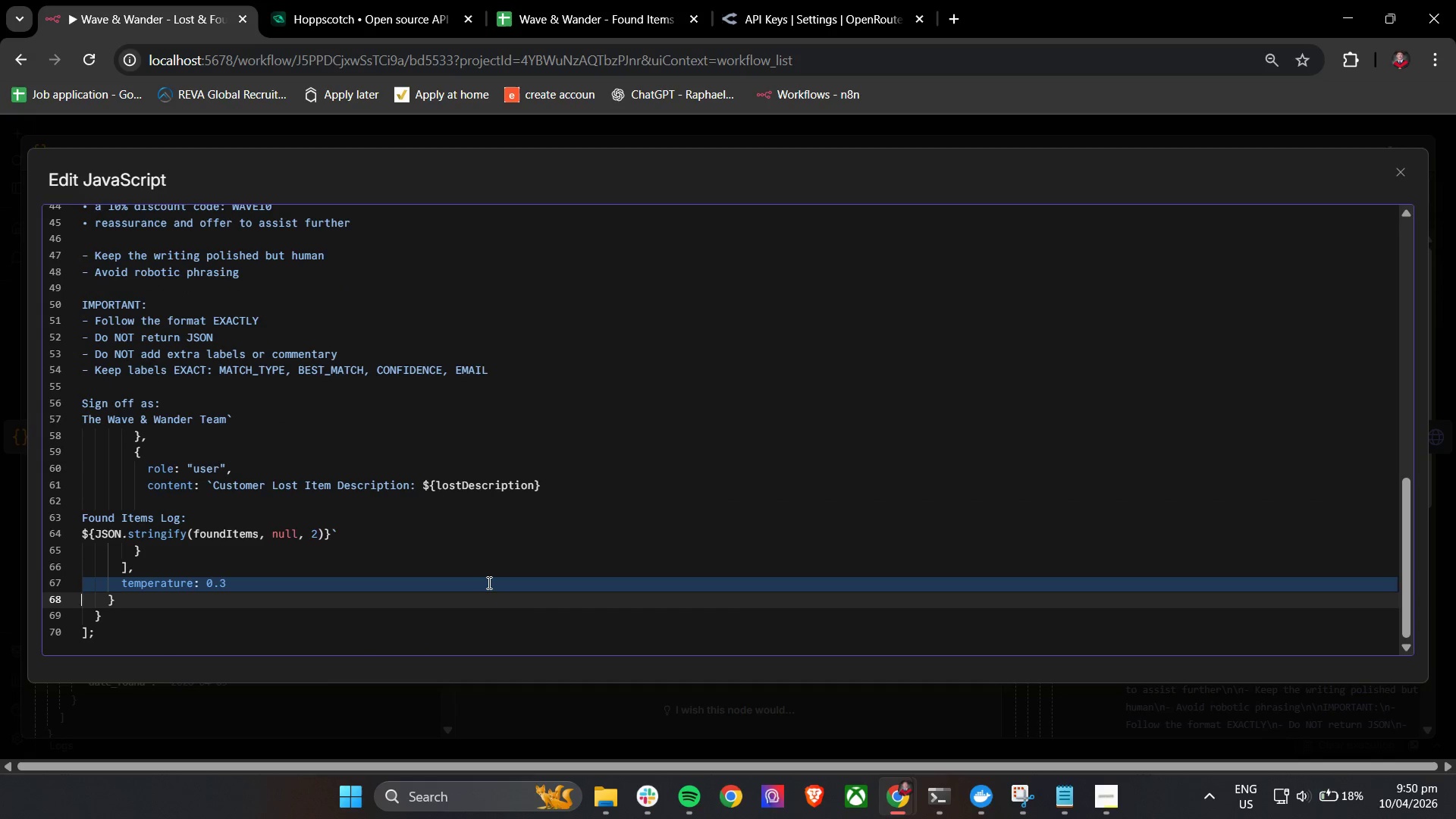 
key(Control+A)
 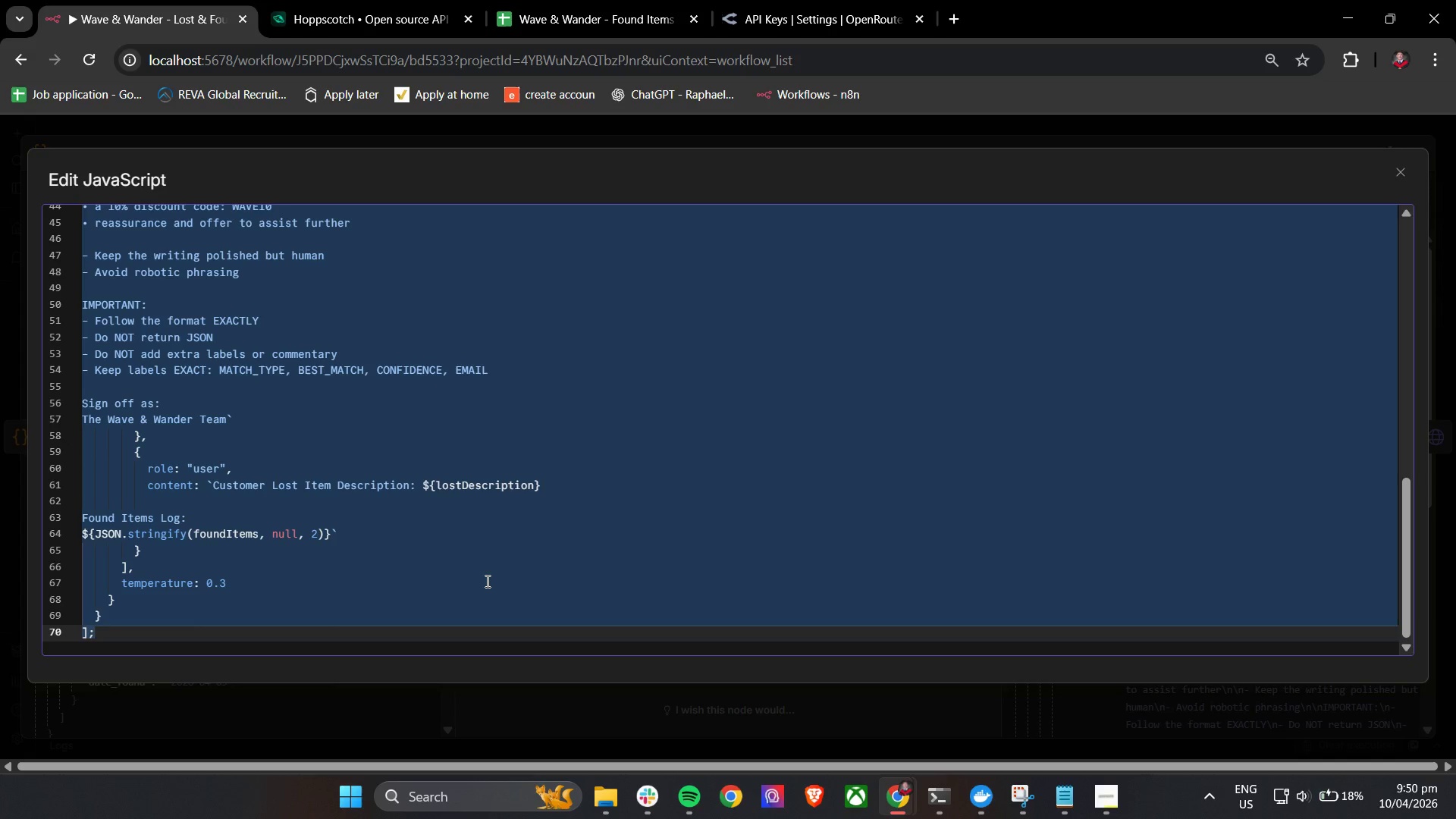 
wait(25.83)
 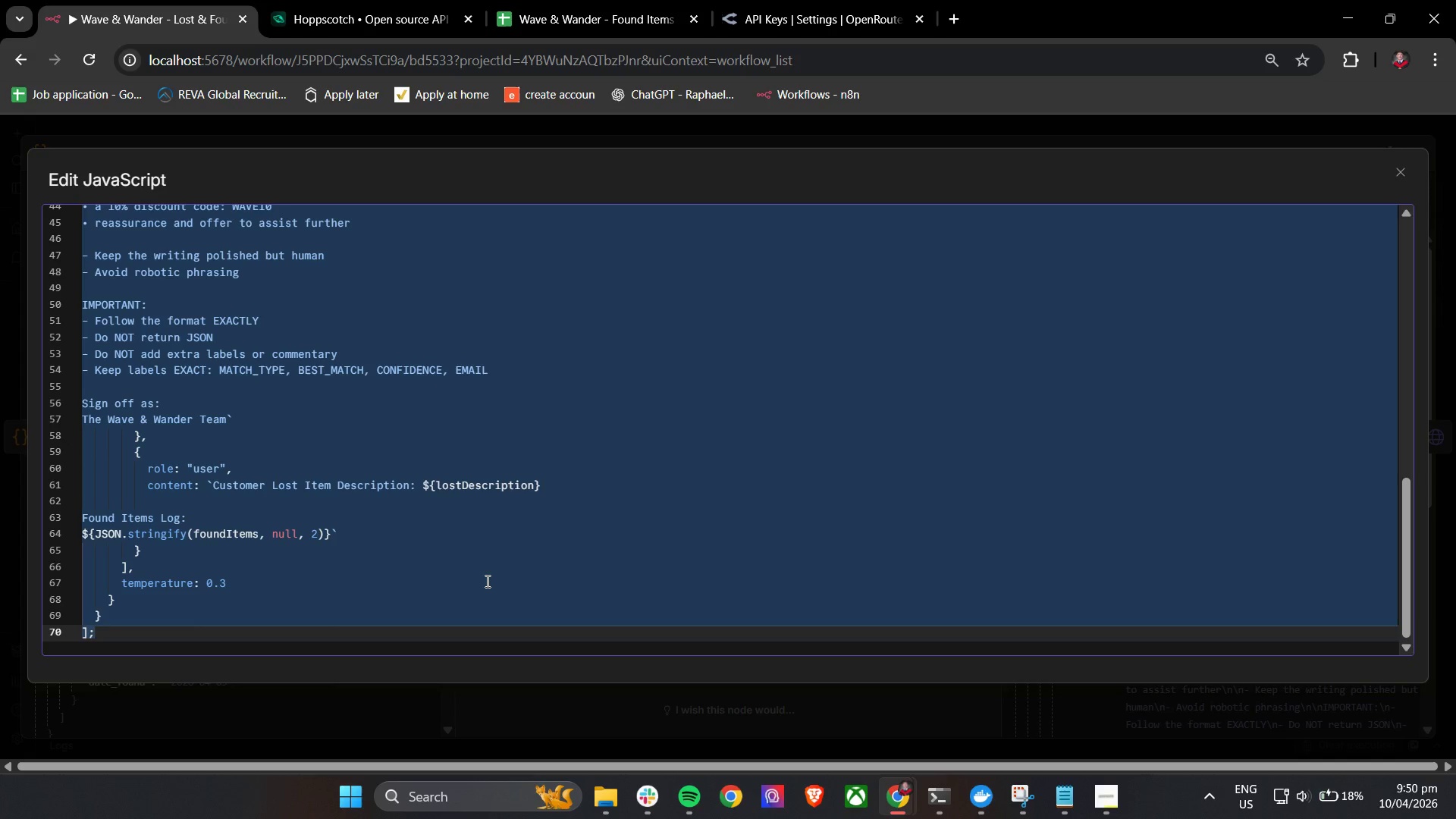 
left_click([645, 803])
 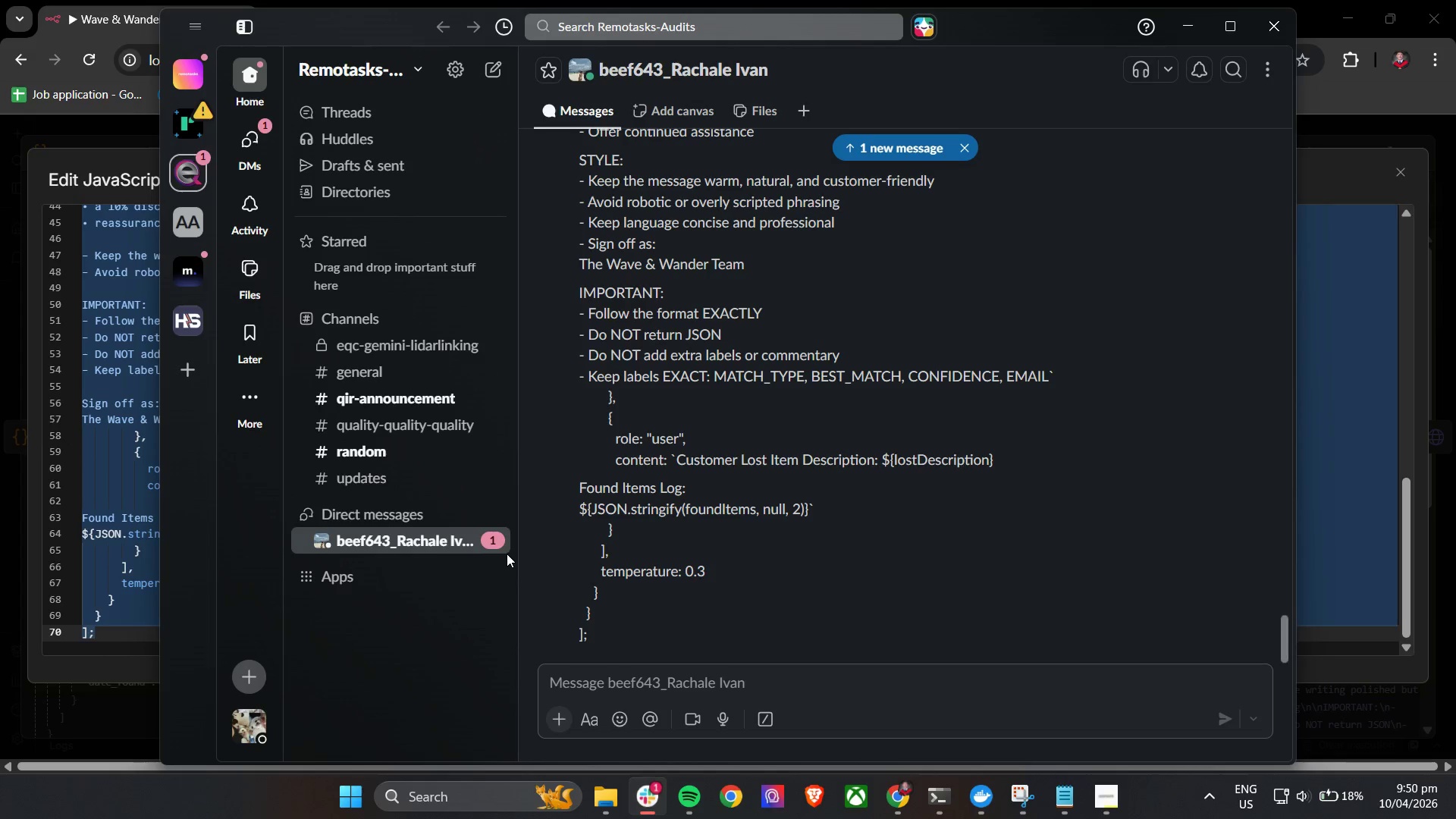 
scroll: coordinate [654, 579], scroll_direction: up, amount: 13.0
 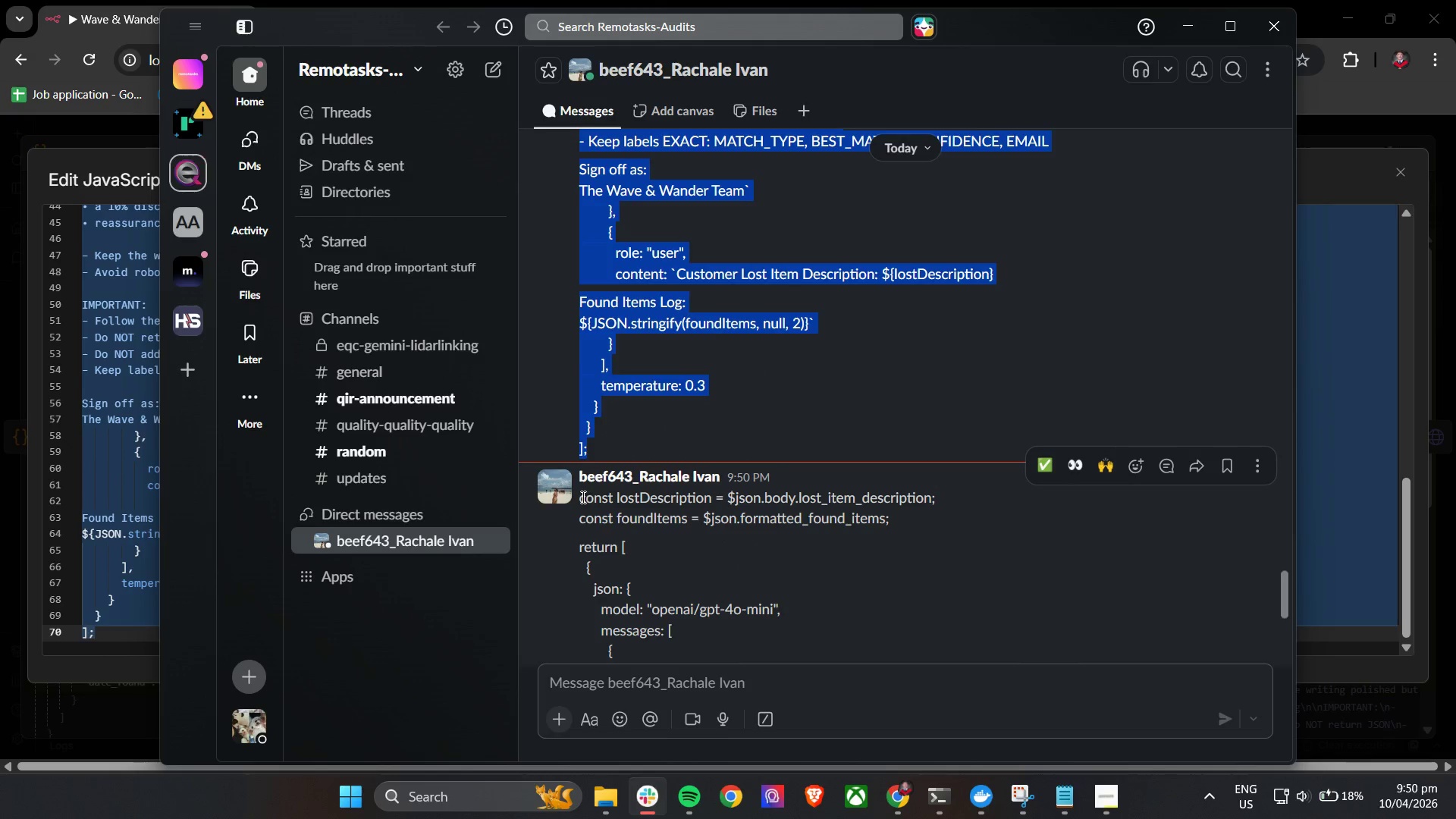 
left_click_drag(start_coordinate=[581, 497], to_coordinate=[670, 639])
 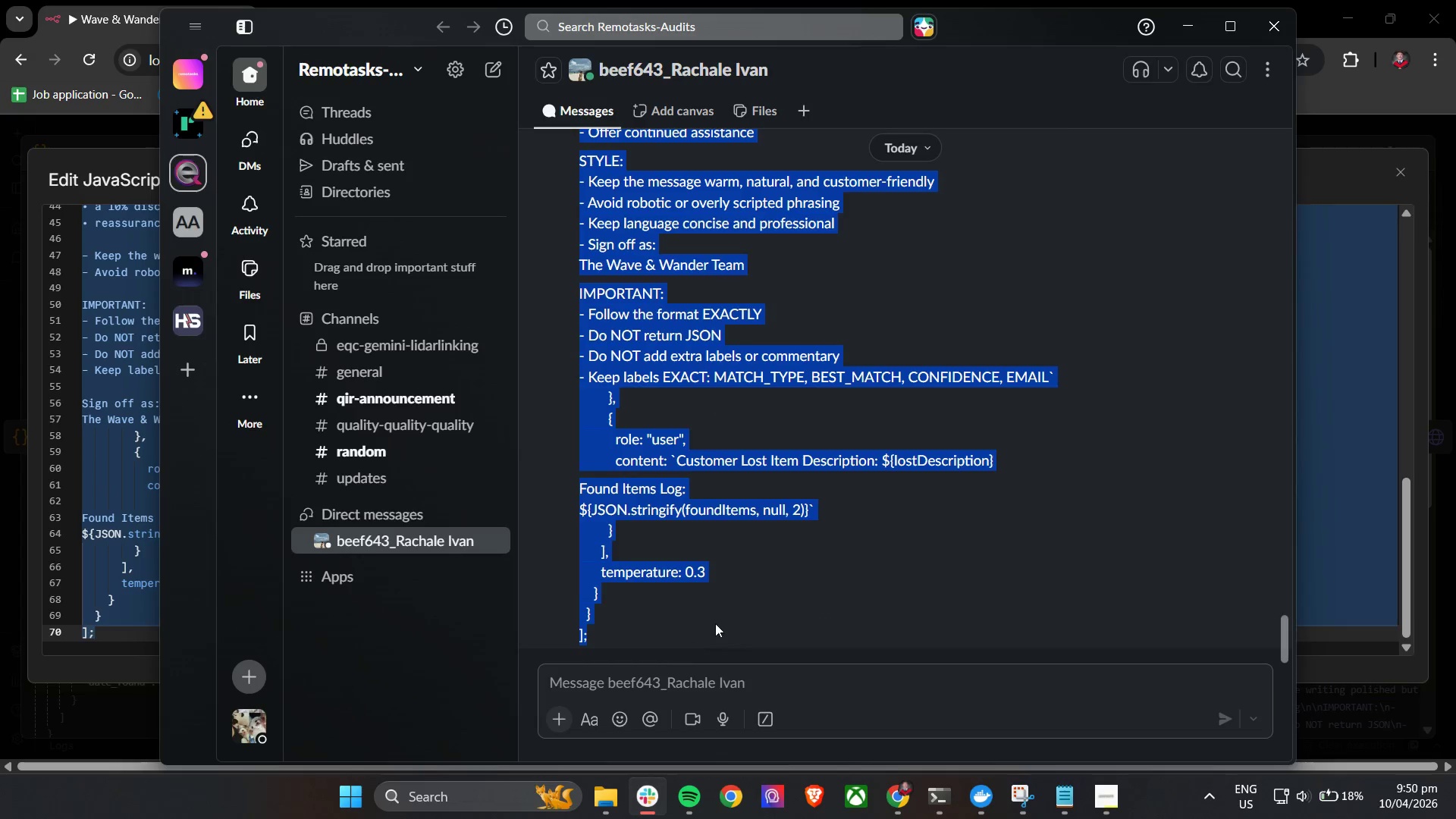 
scroll: coordinate [745, 576], scroll_direction: down, amount: 16.0
 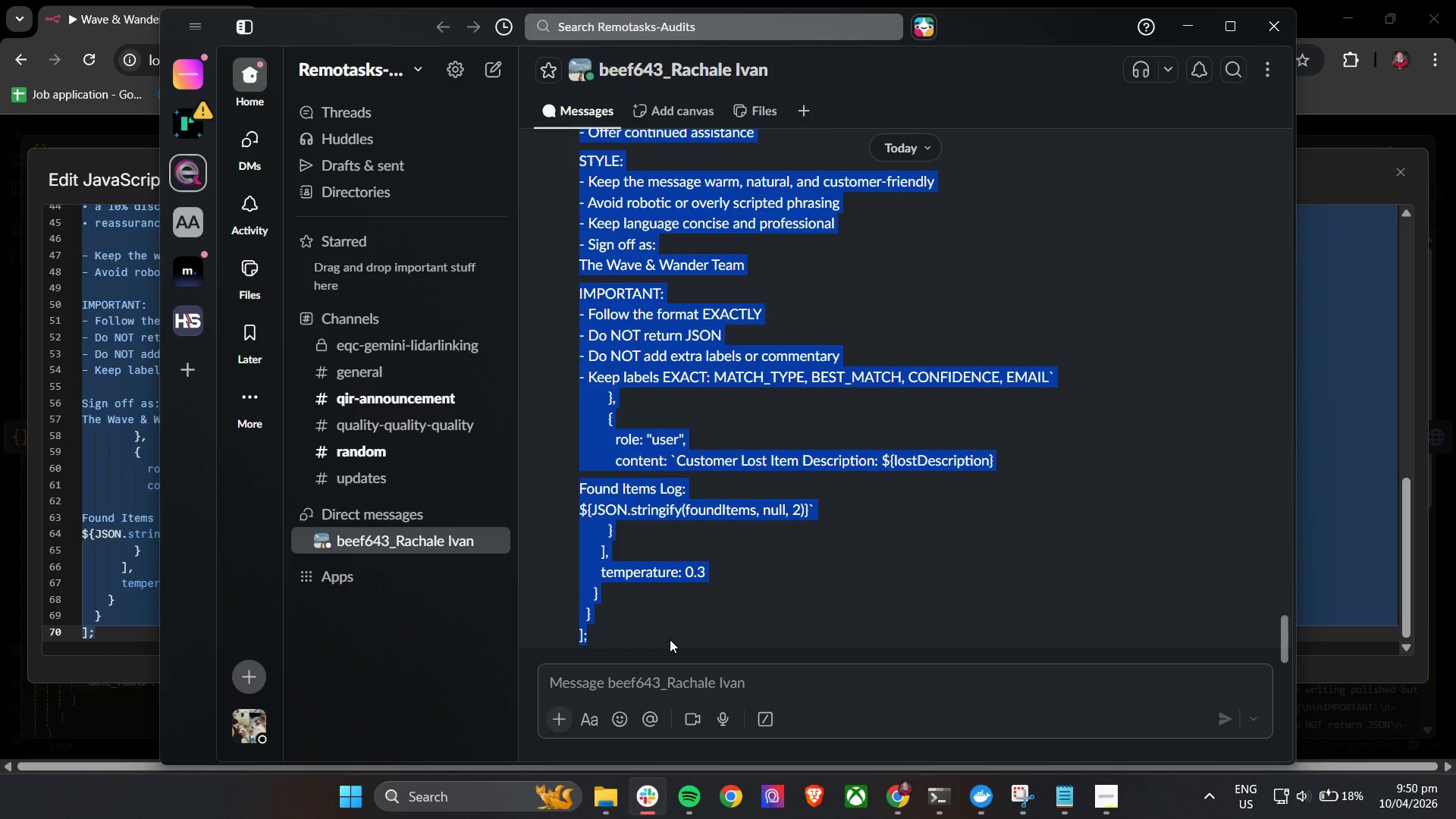 
key(Control+C)
 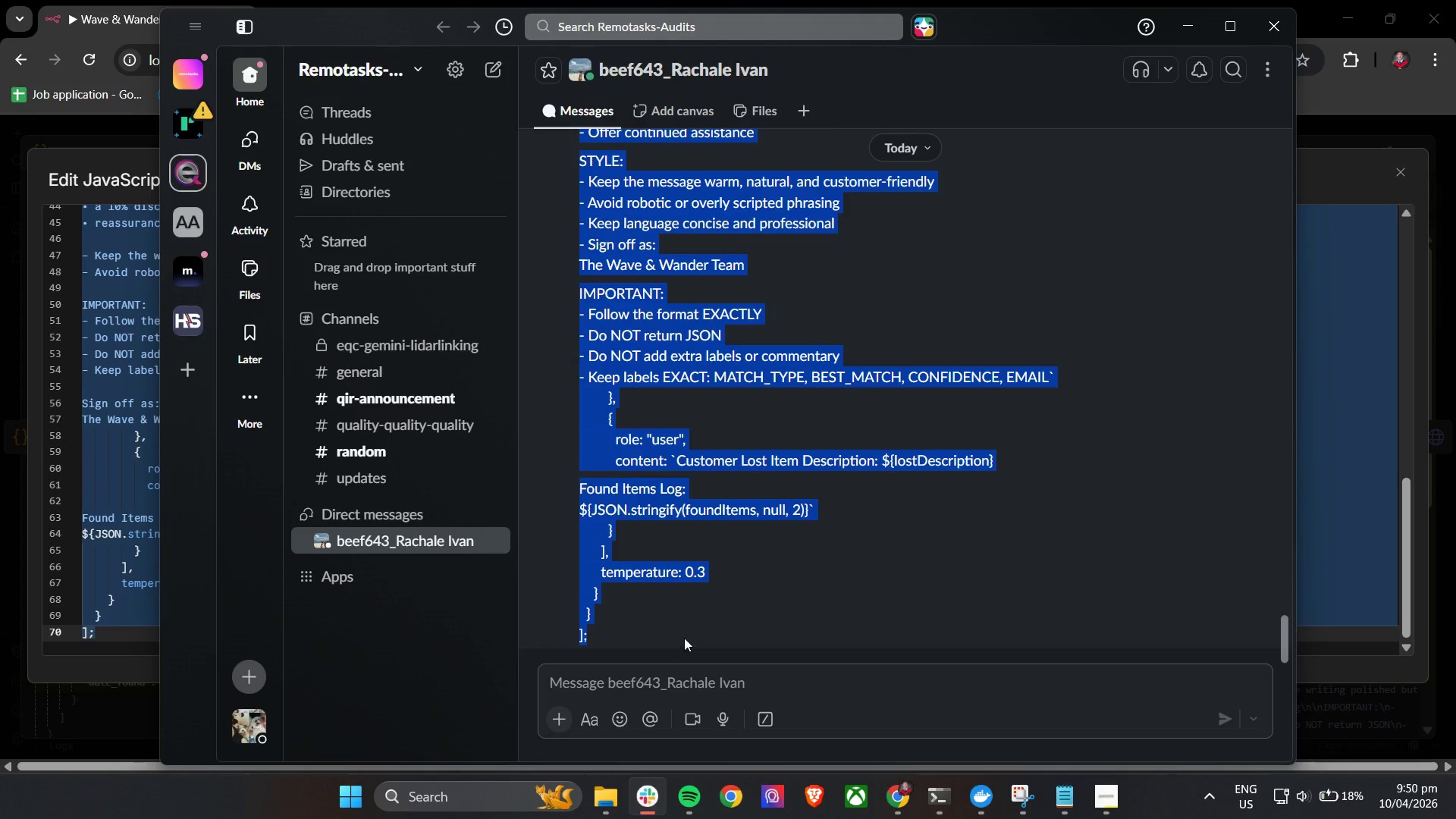 
key(Control+C)
 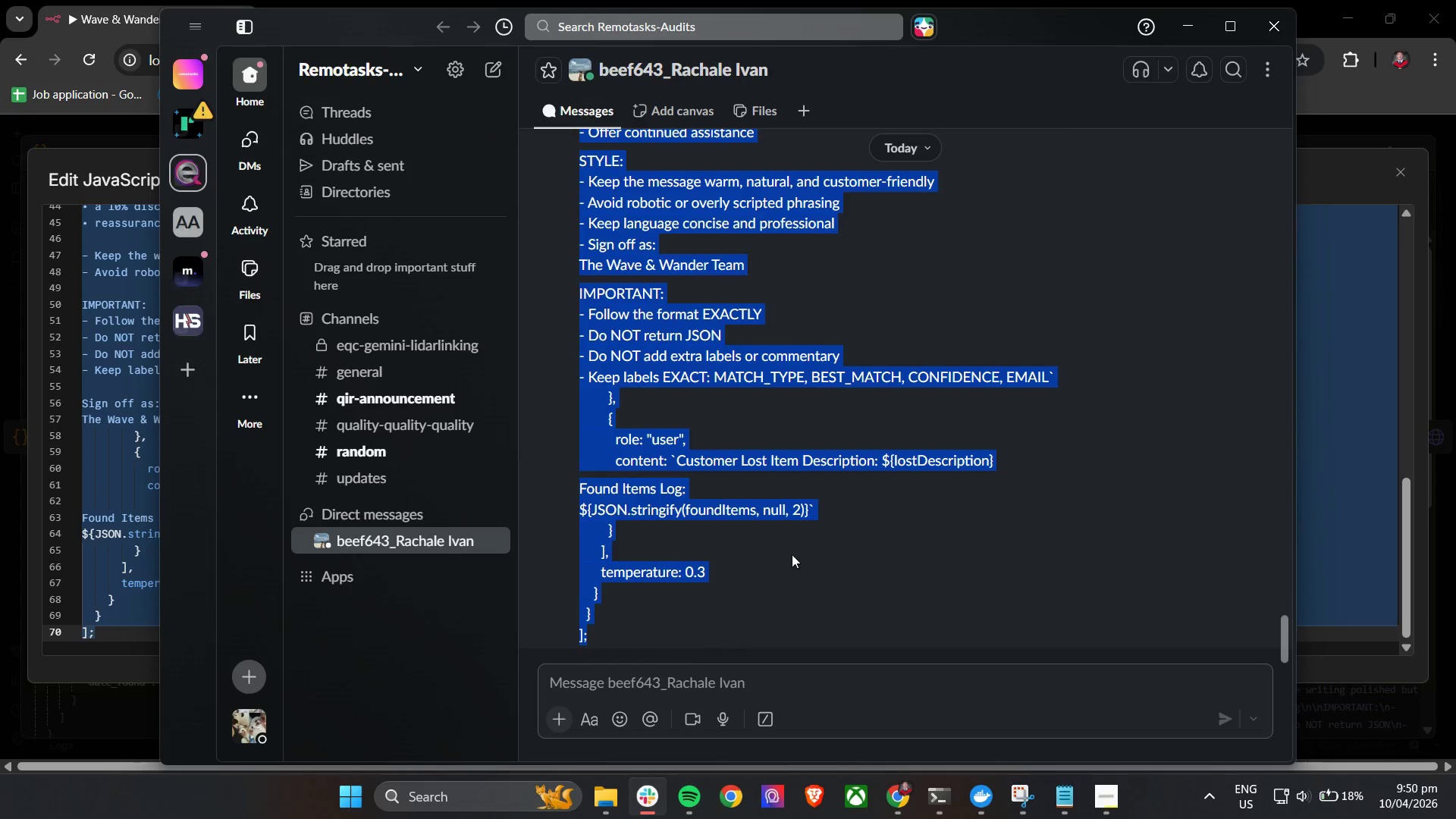 
key(Control+C)
 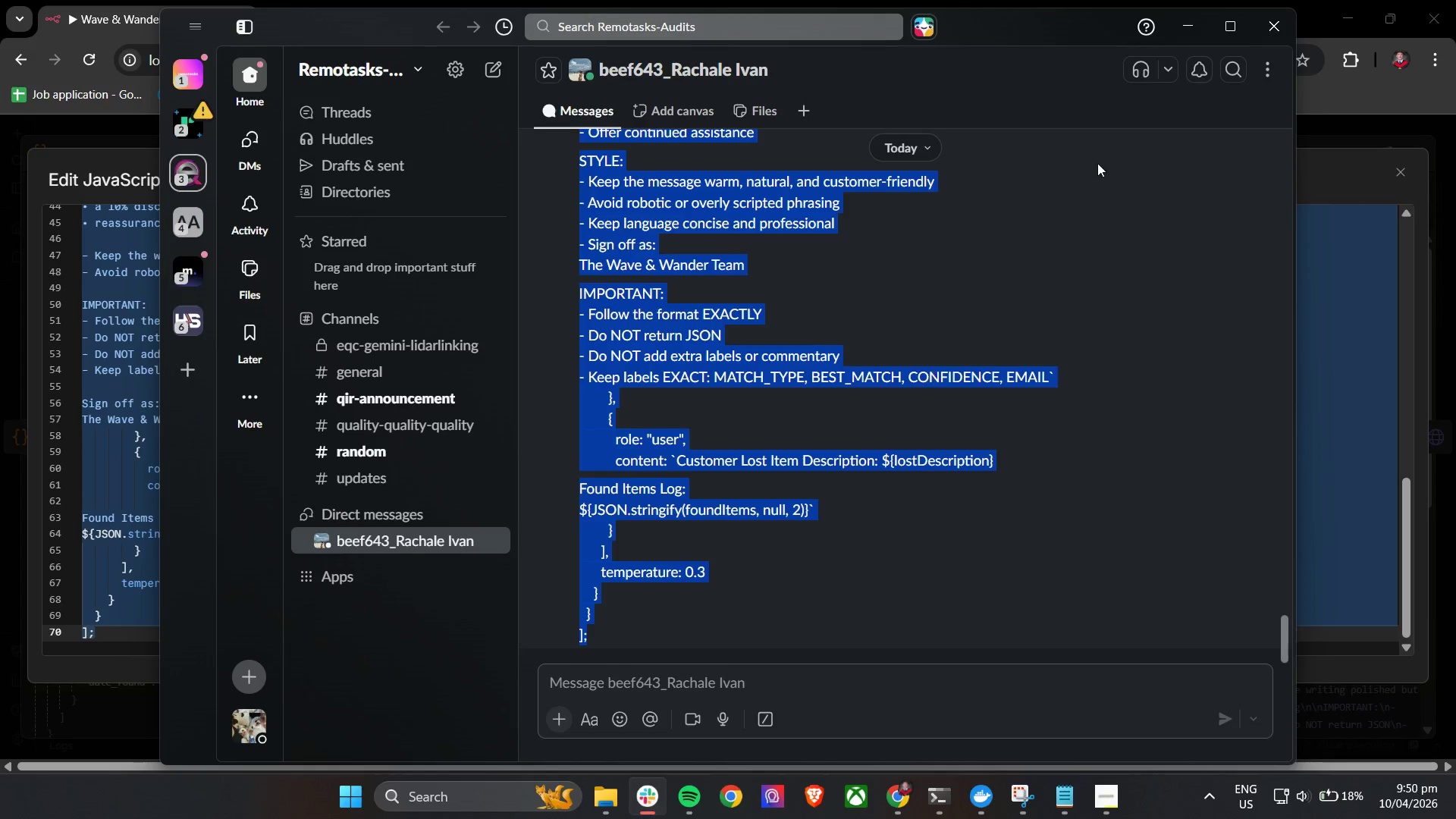 
key(Control+C)
 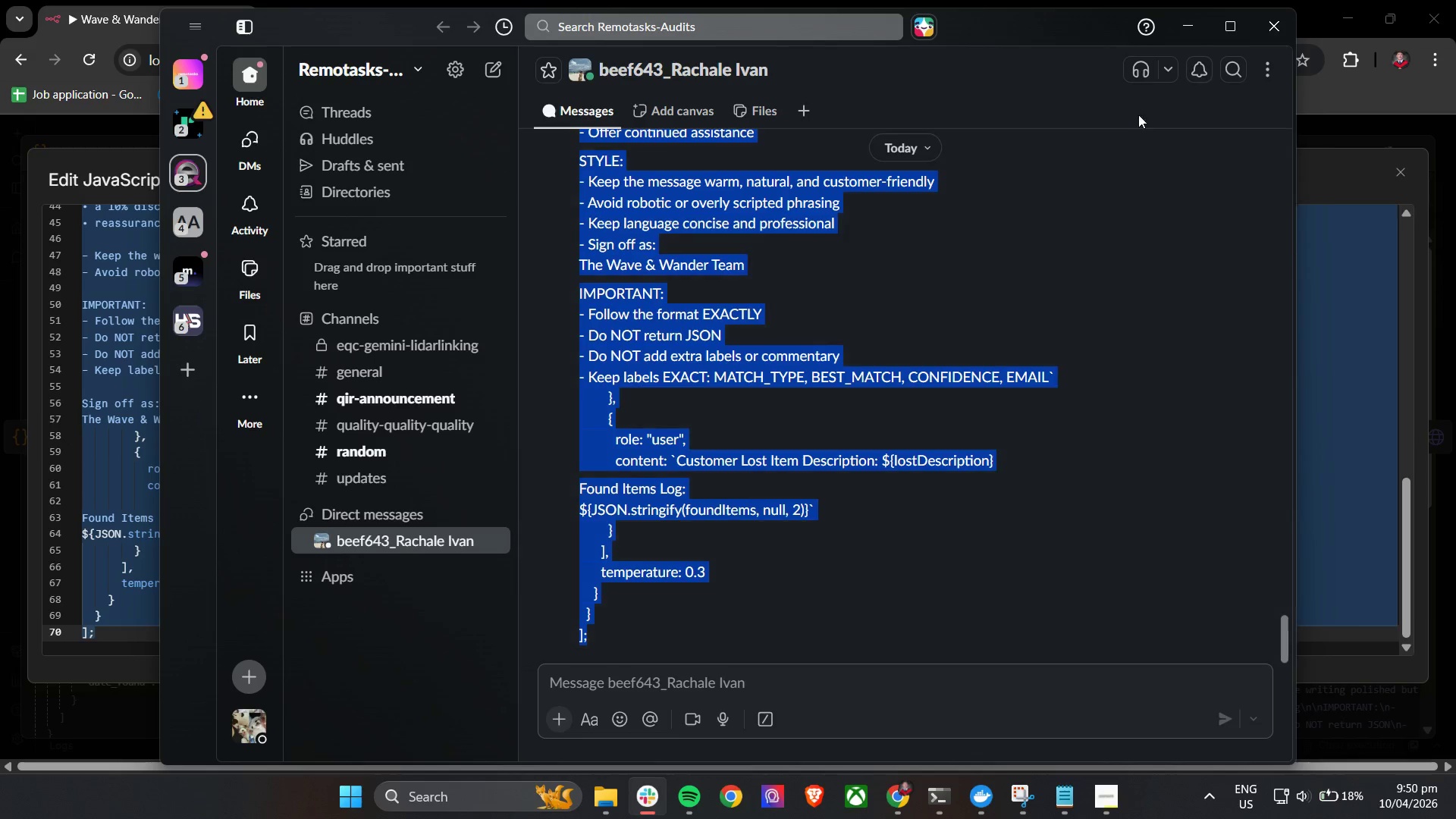 
key(Control+C)
 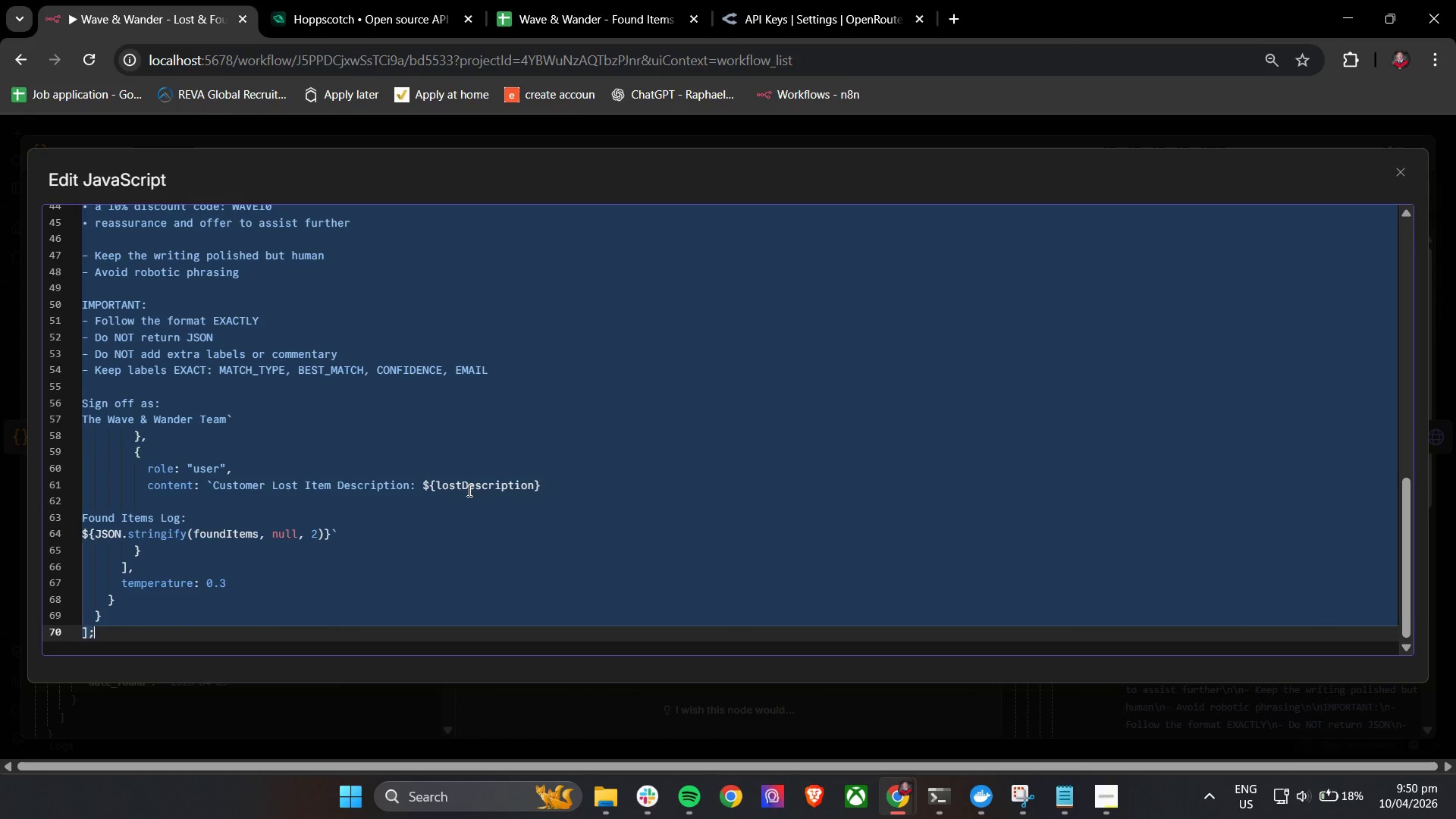 
key(Backspace)
 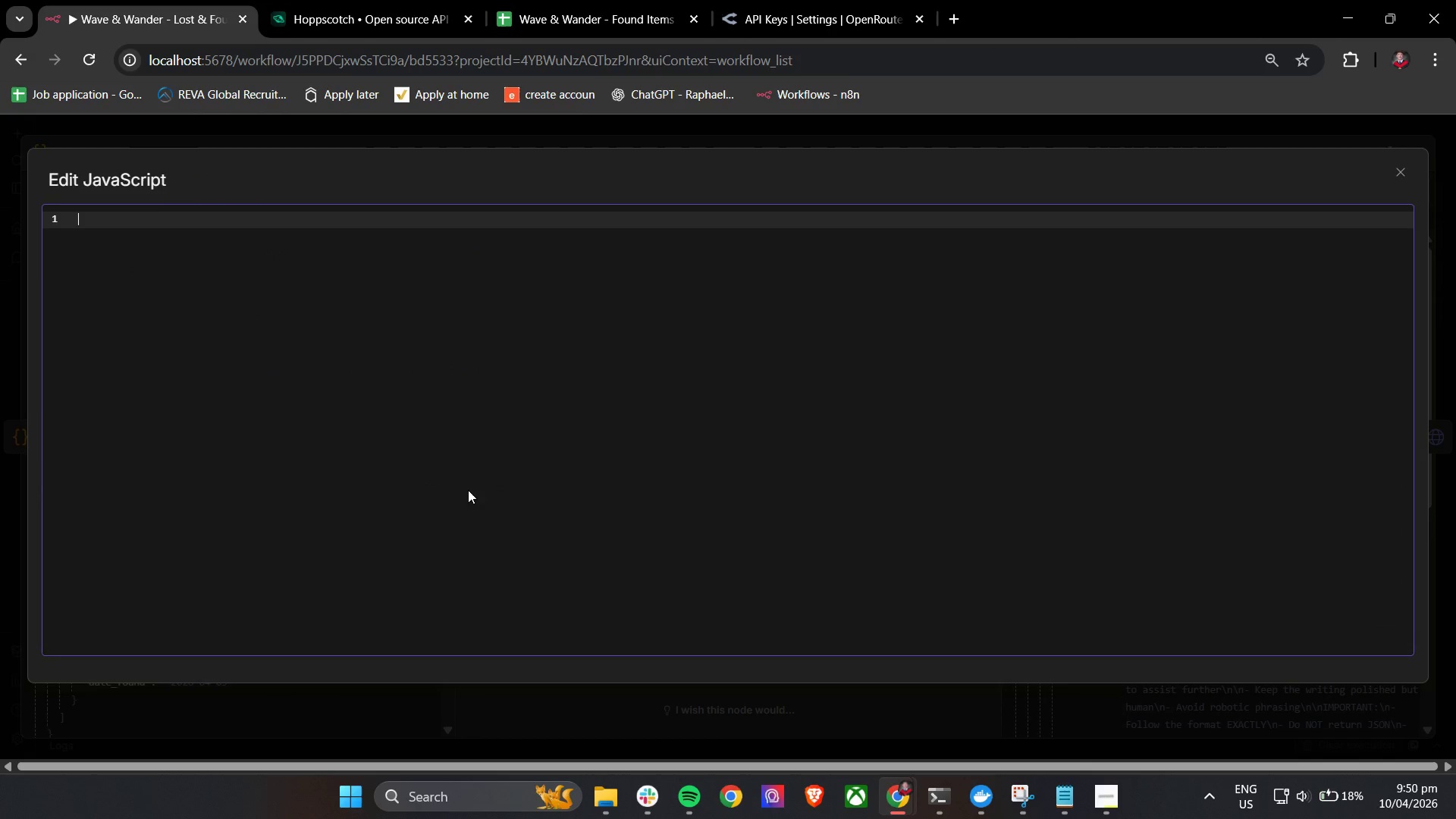 
key(Control+V)
 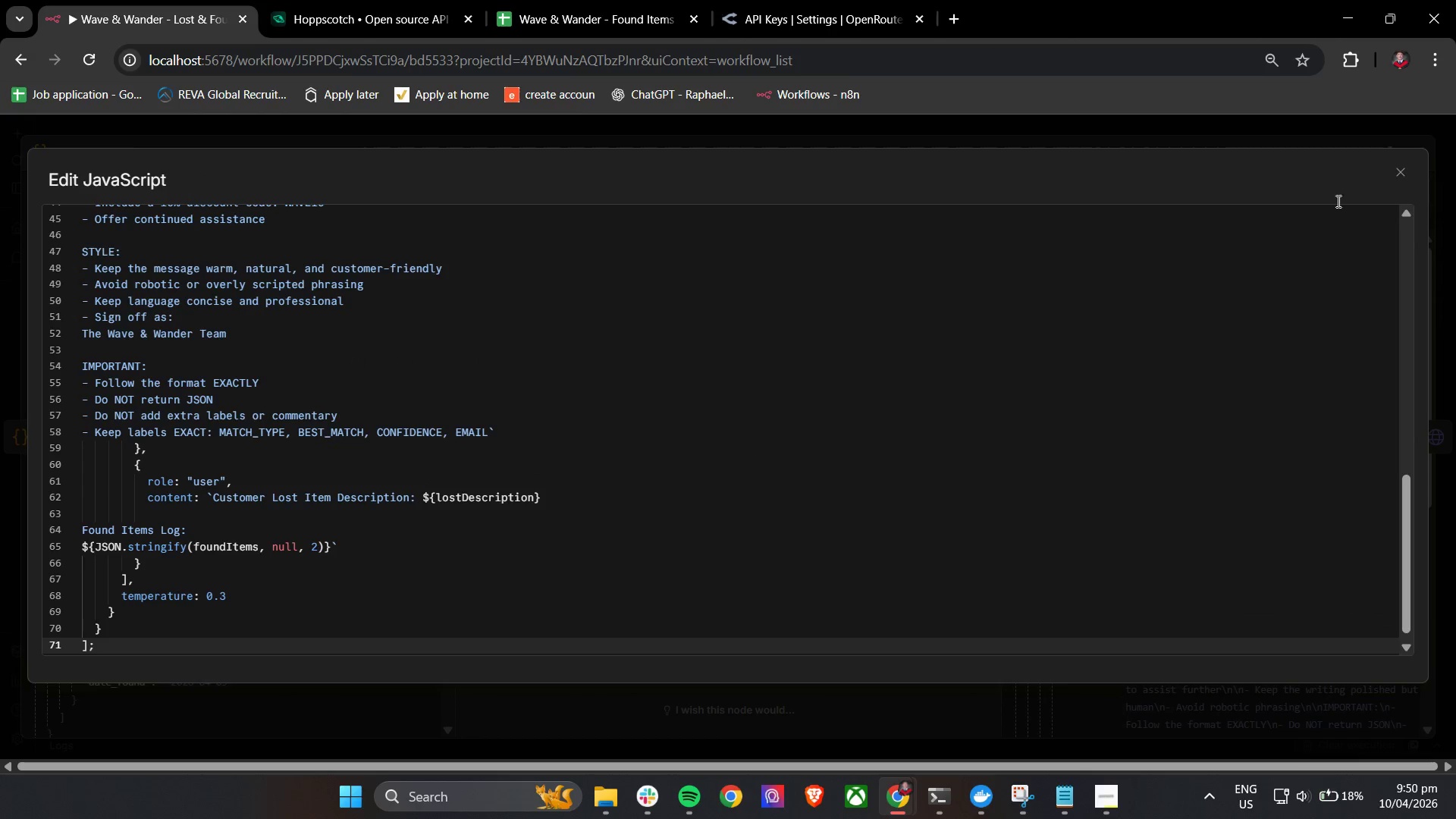 
left_click([1404, 179])
 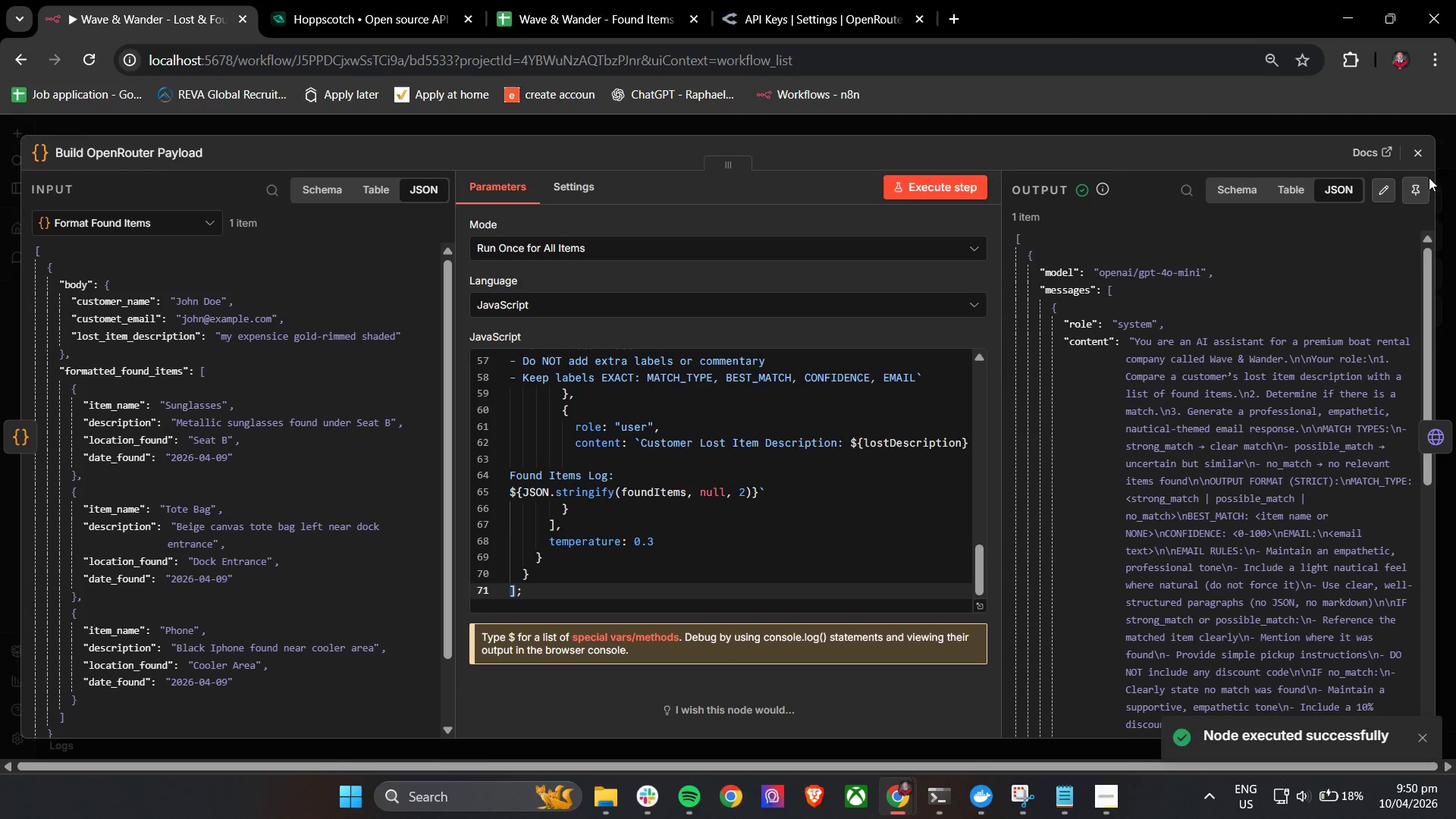 
left_click([1418, 158])
 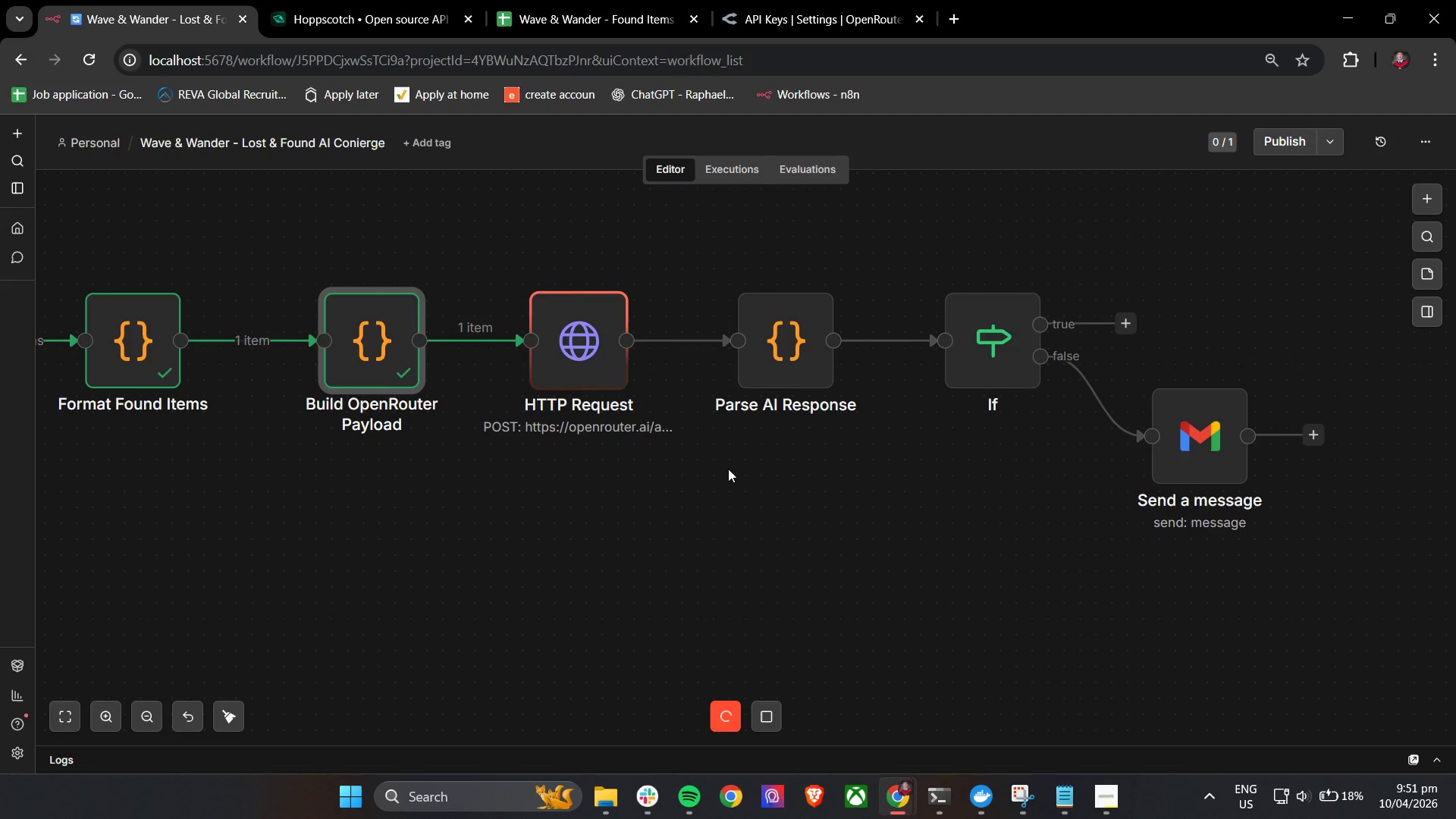 
wait(6.38)
 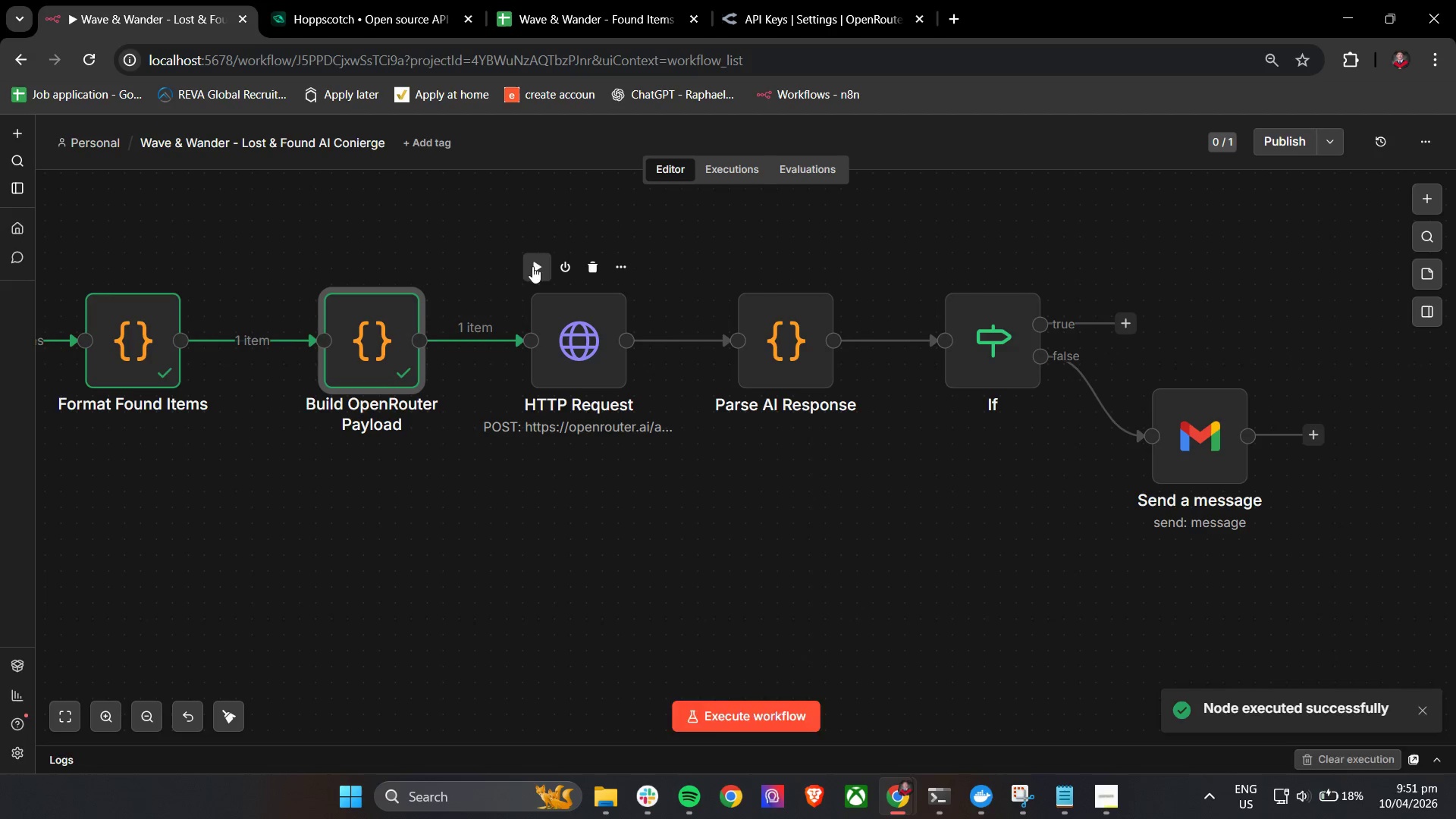 
left_click([1104, 794])